 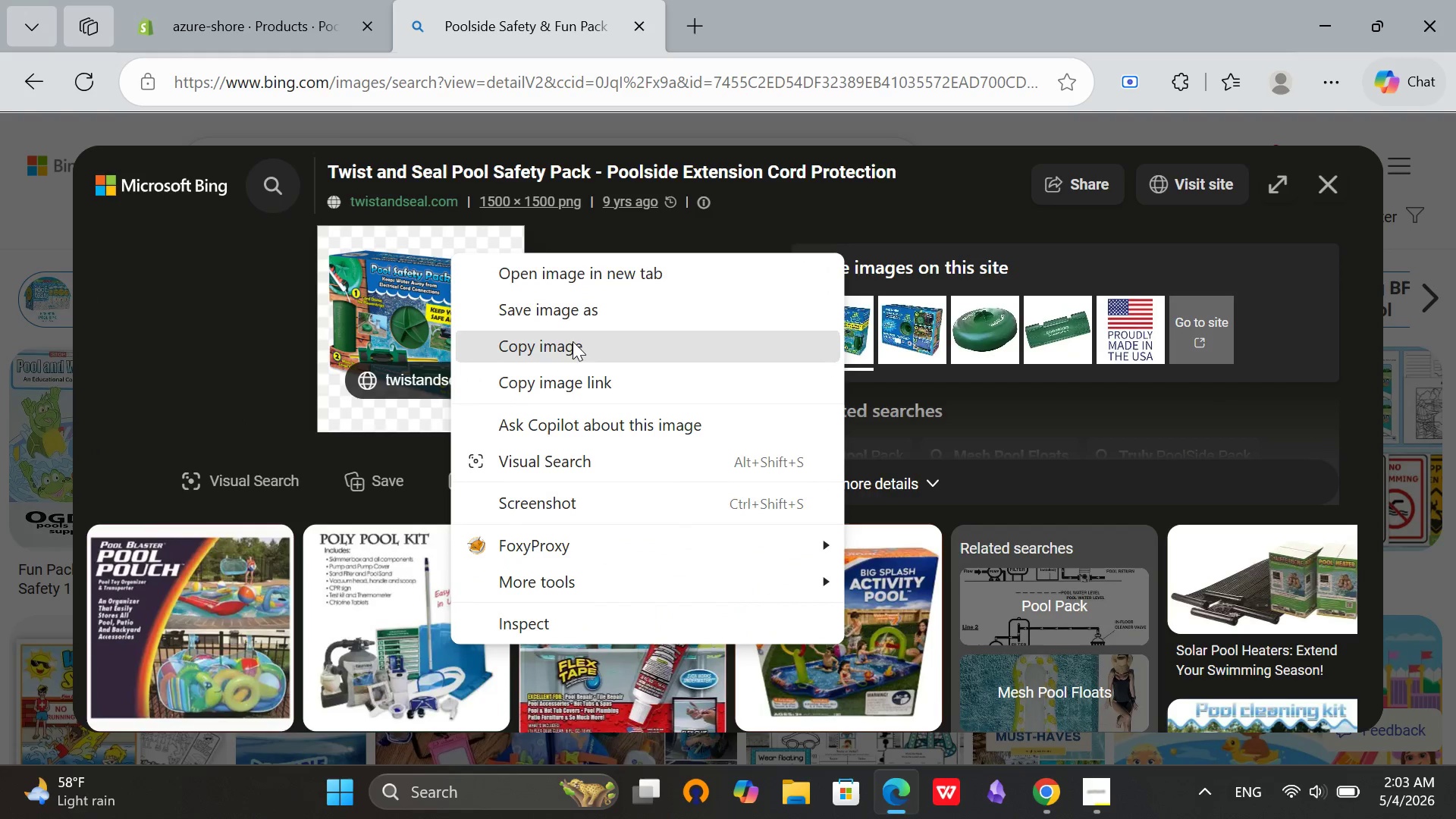 
left_click([613, 310])
 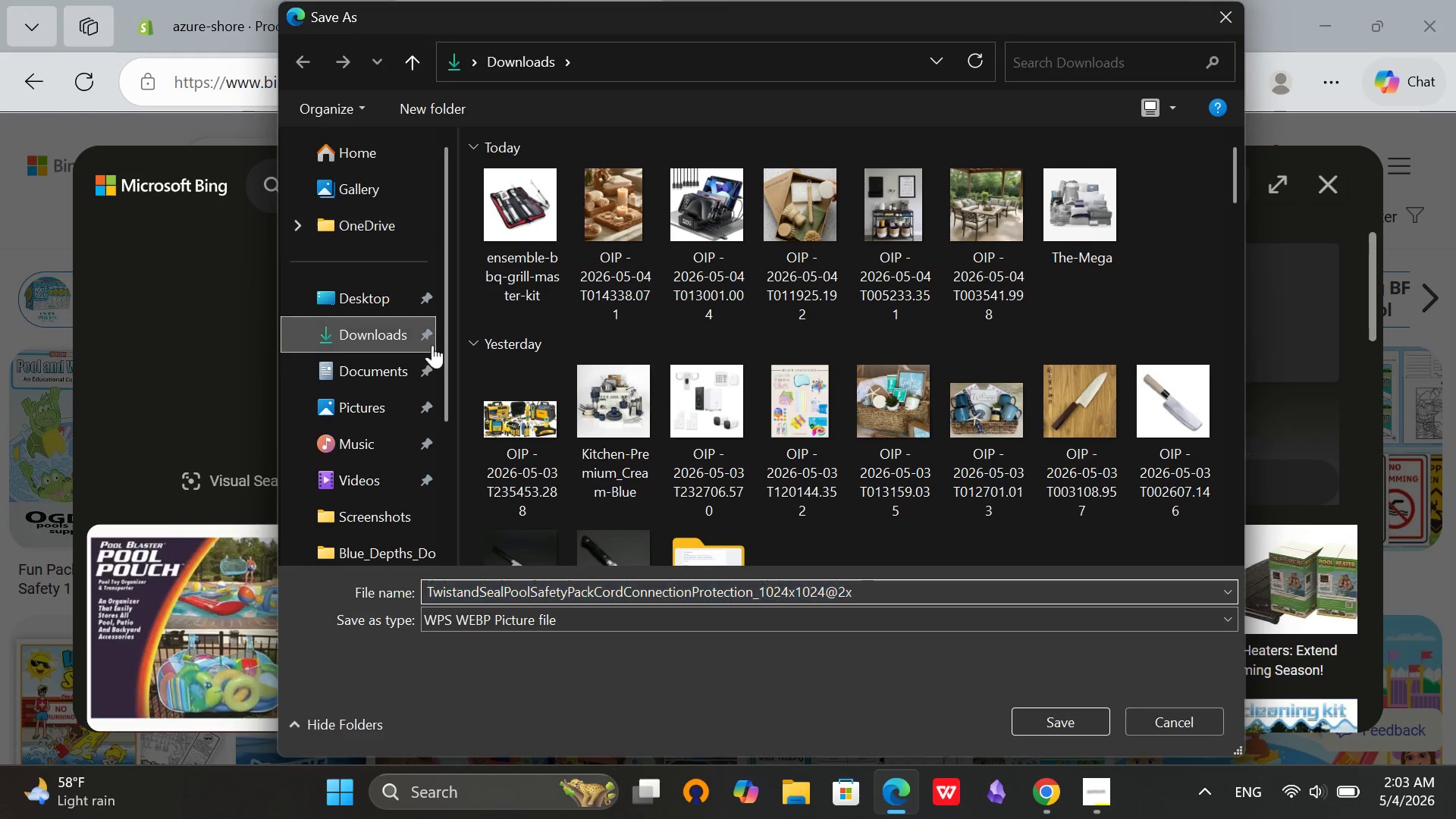 
left_click([1087, 723])
 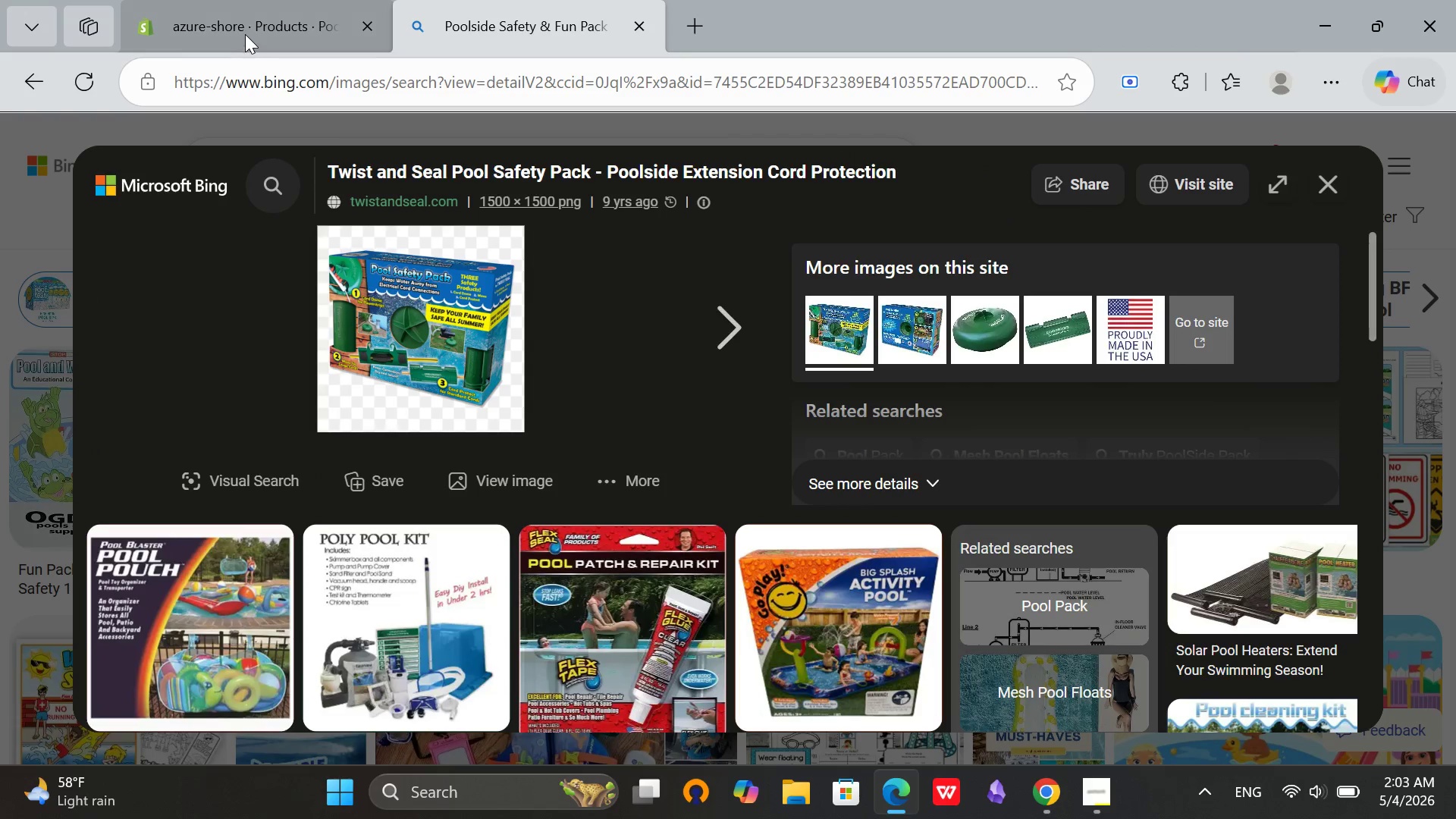 
left_click([246, 31])
 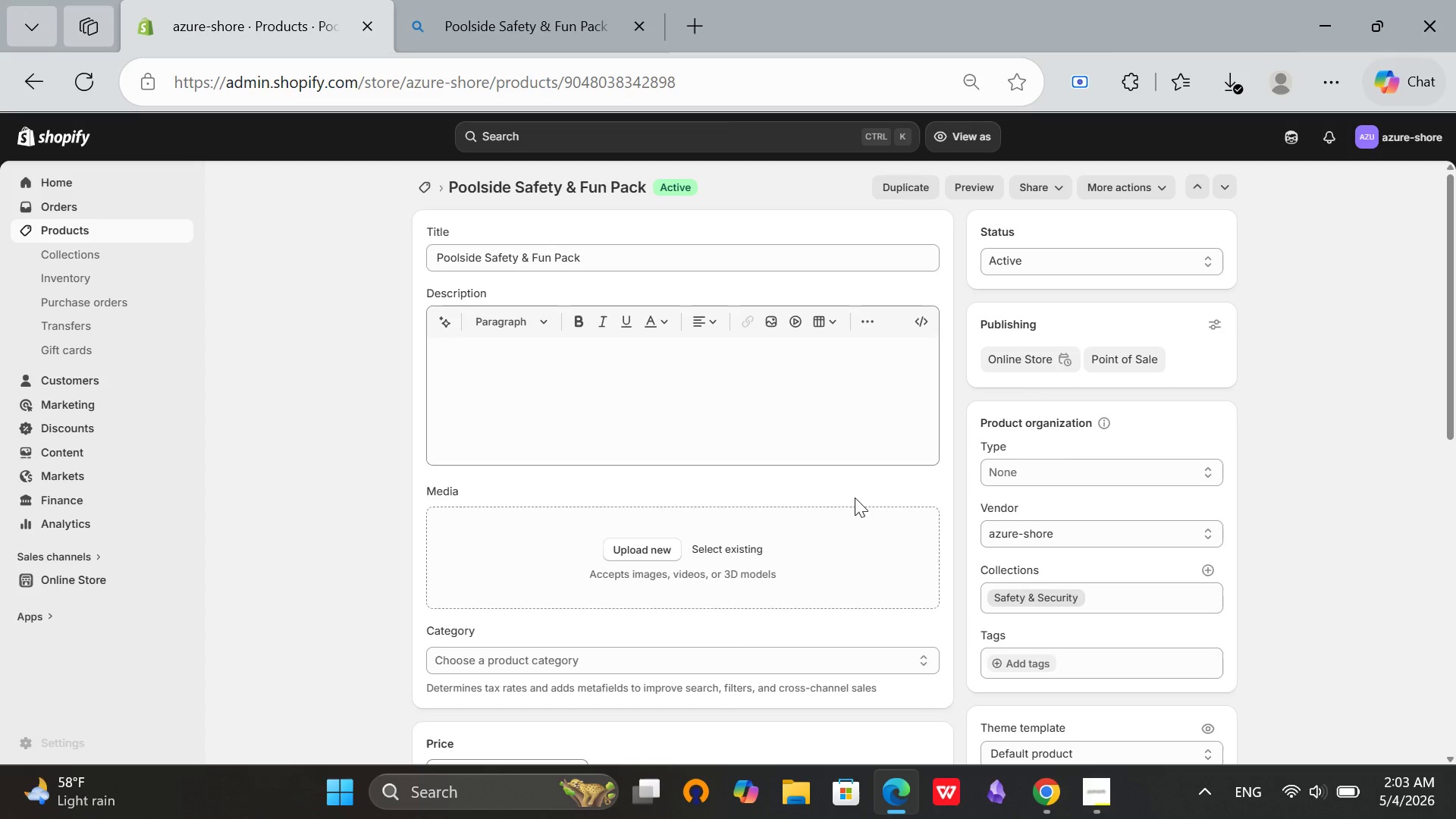 
scroll: coordinate [1072, 526], scroll_direction: none, amount: 0.0
 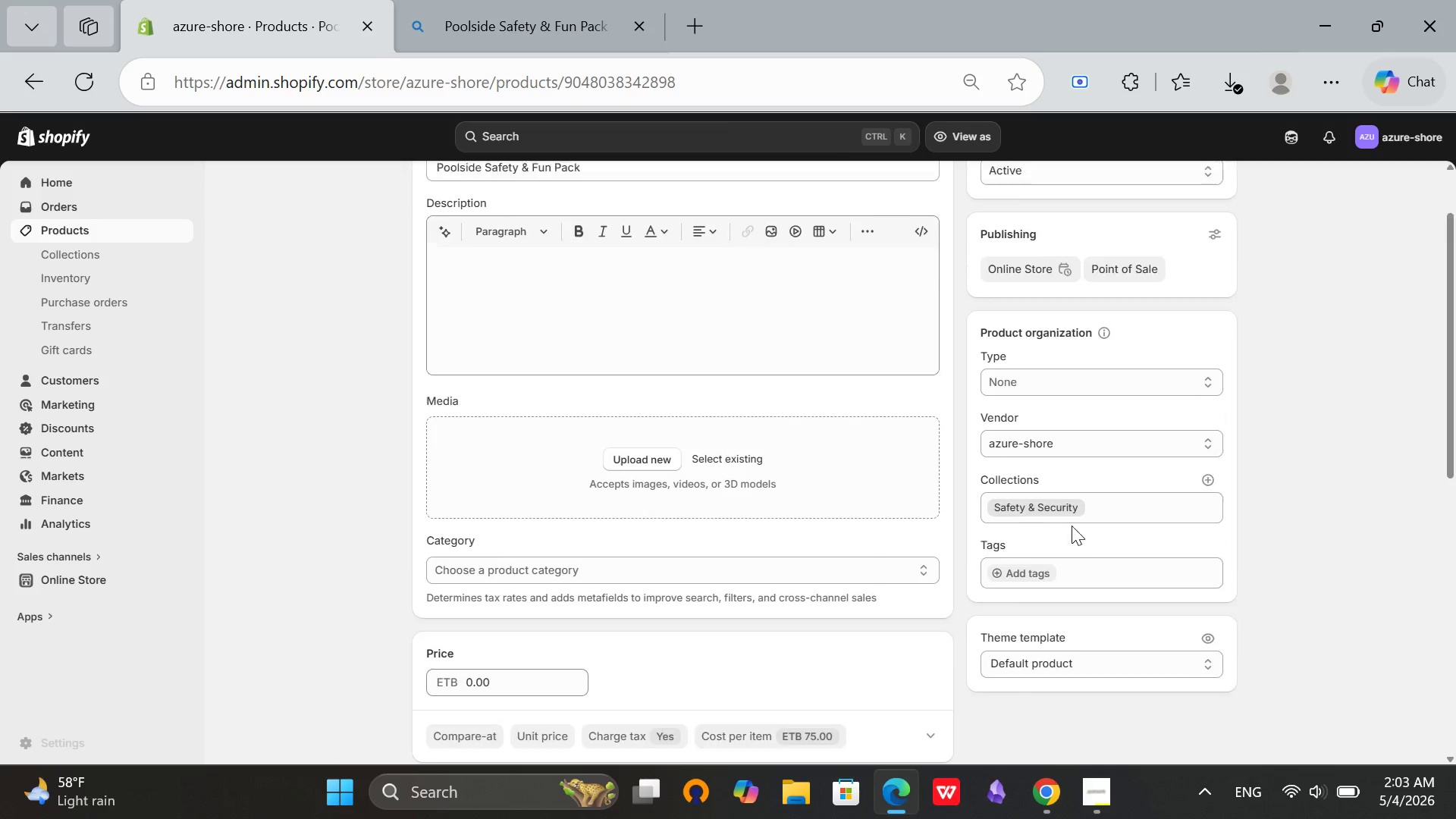 
scroll: coordinate [1072, 526], scroll_direction: up, amount: 2.0
 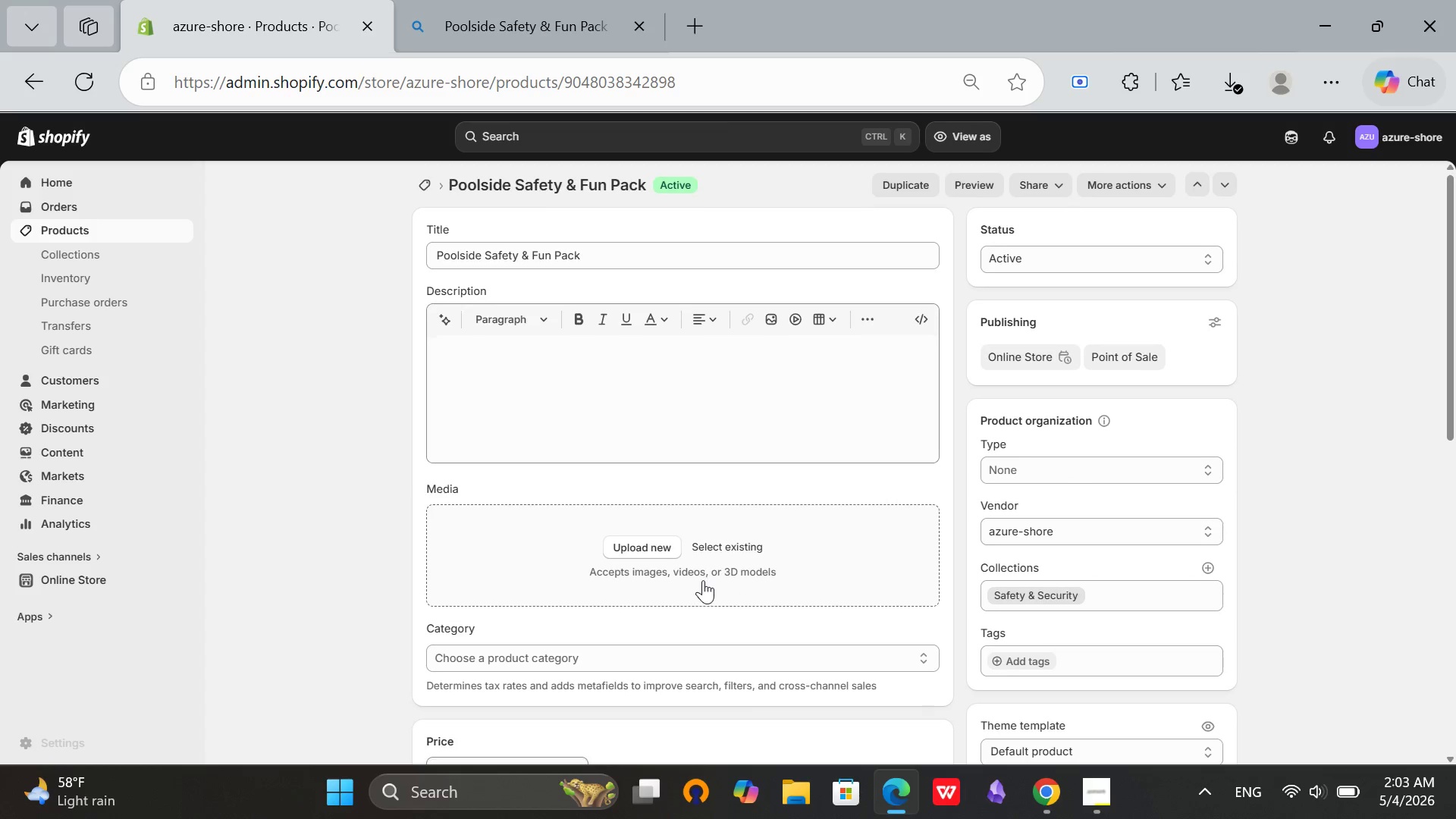 
scroll: coordinate [1061, 566], scroll_direction: down, amount: 3.0
 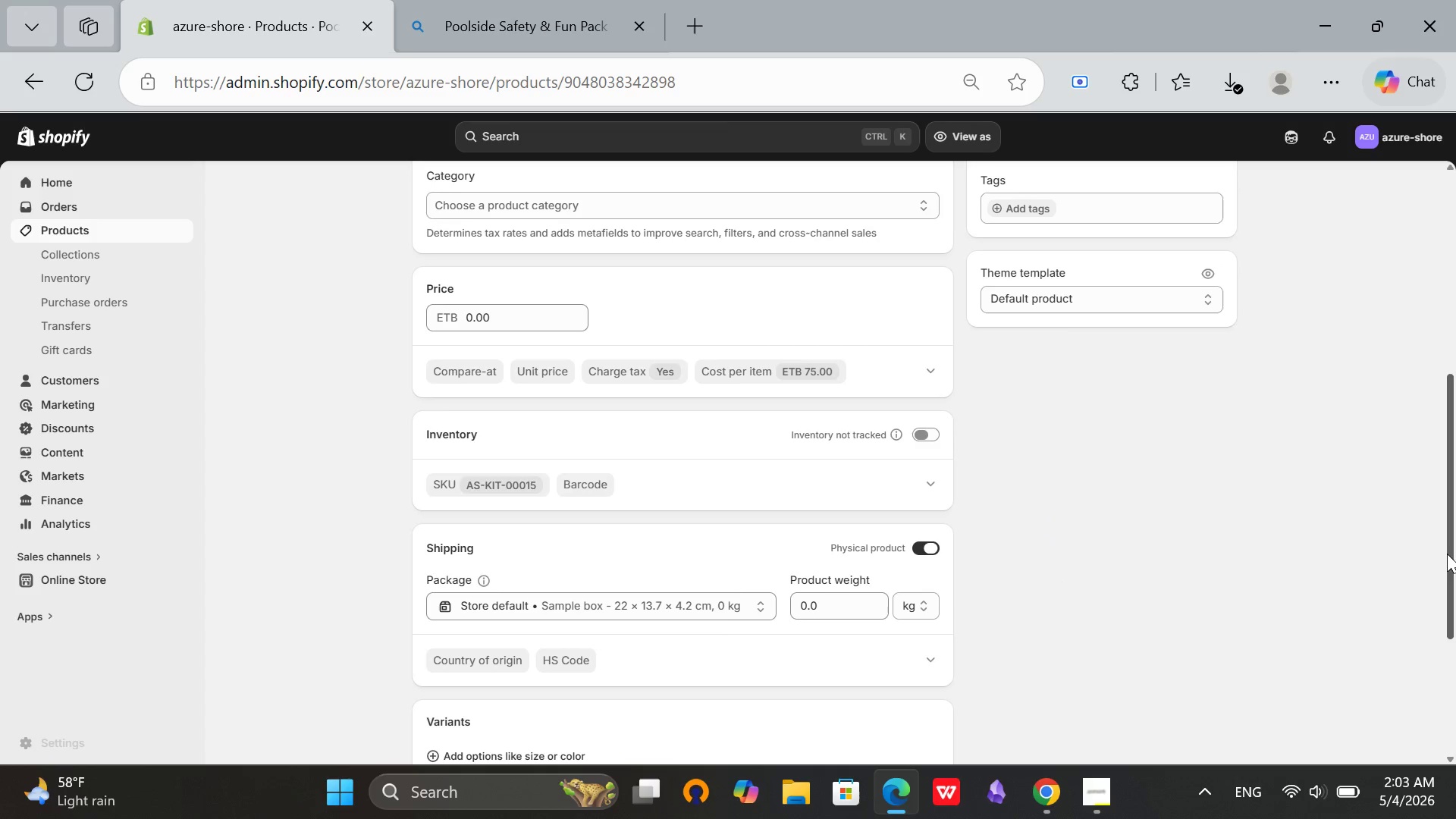 
left_click_drag(start_coordinate=[1445, 554], to_coordinate=[1455, 274])
 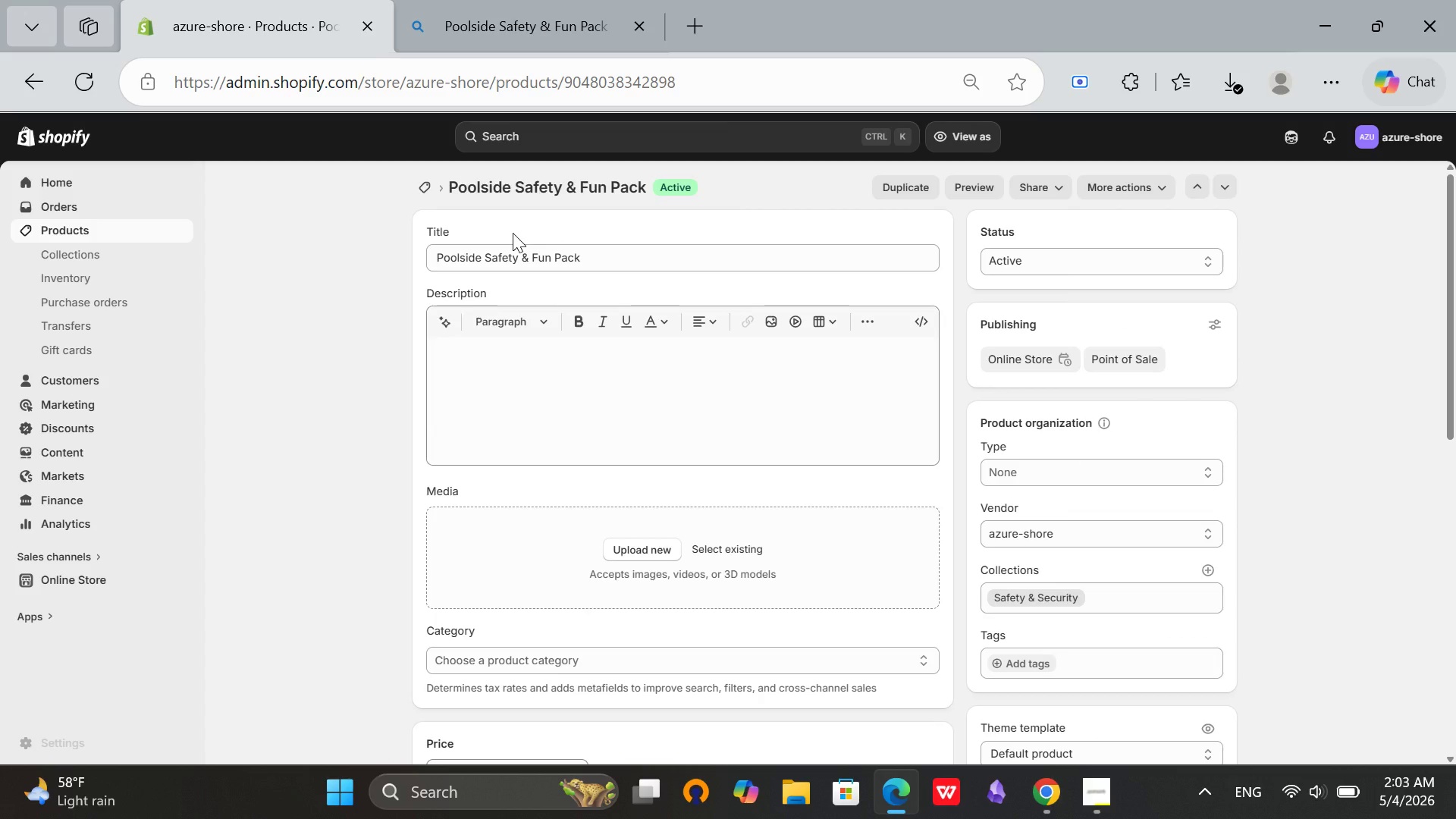 
wait(6.75)
 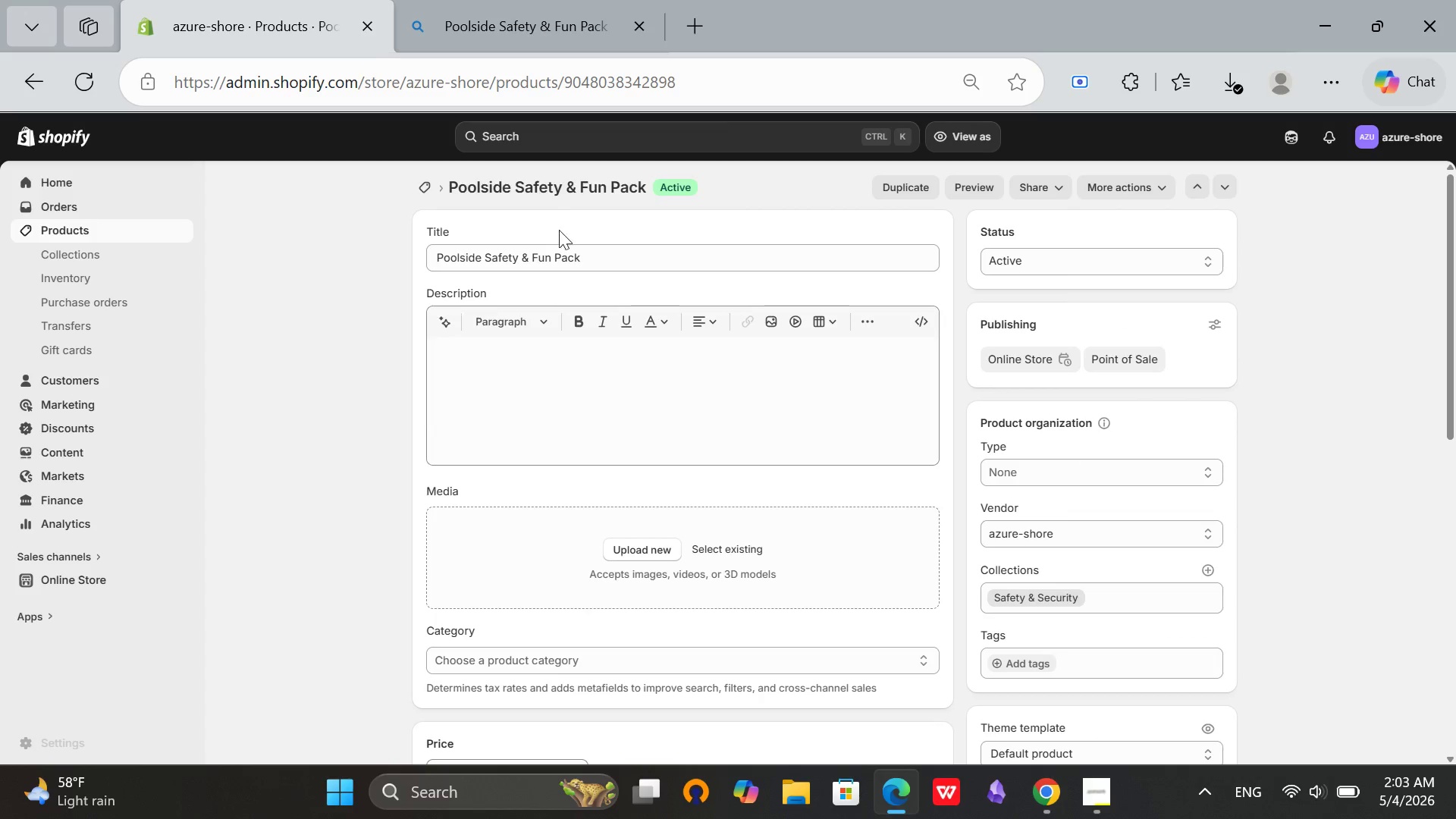 
left_click([607, 247])
 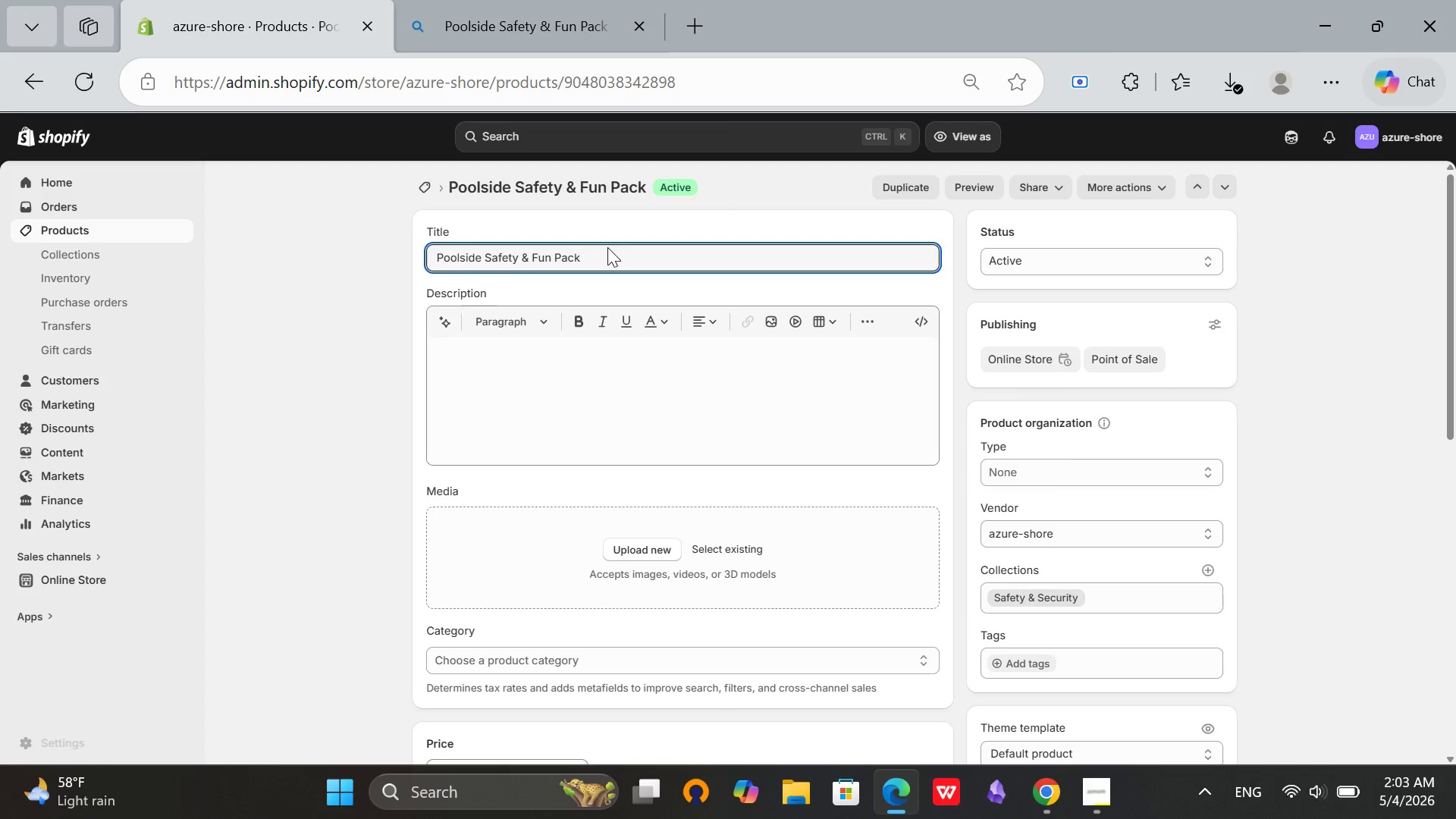 
left_click([607, 247])
 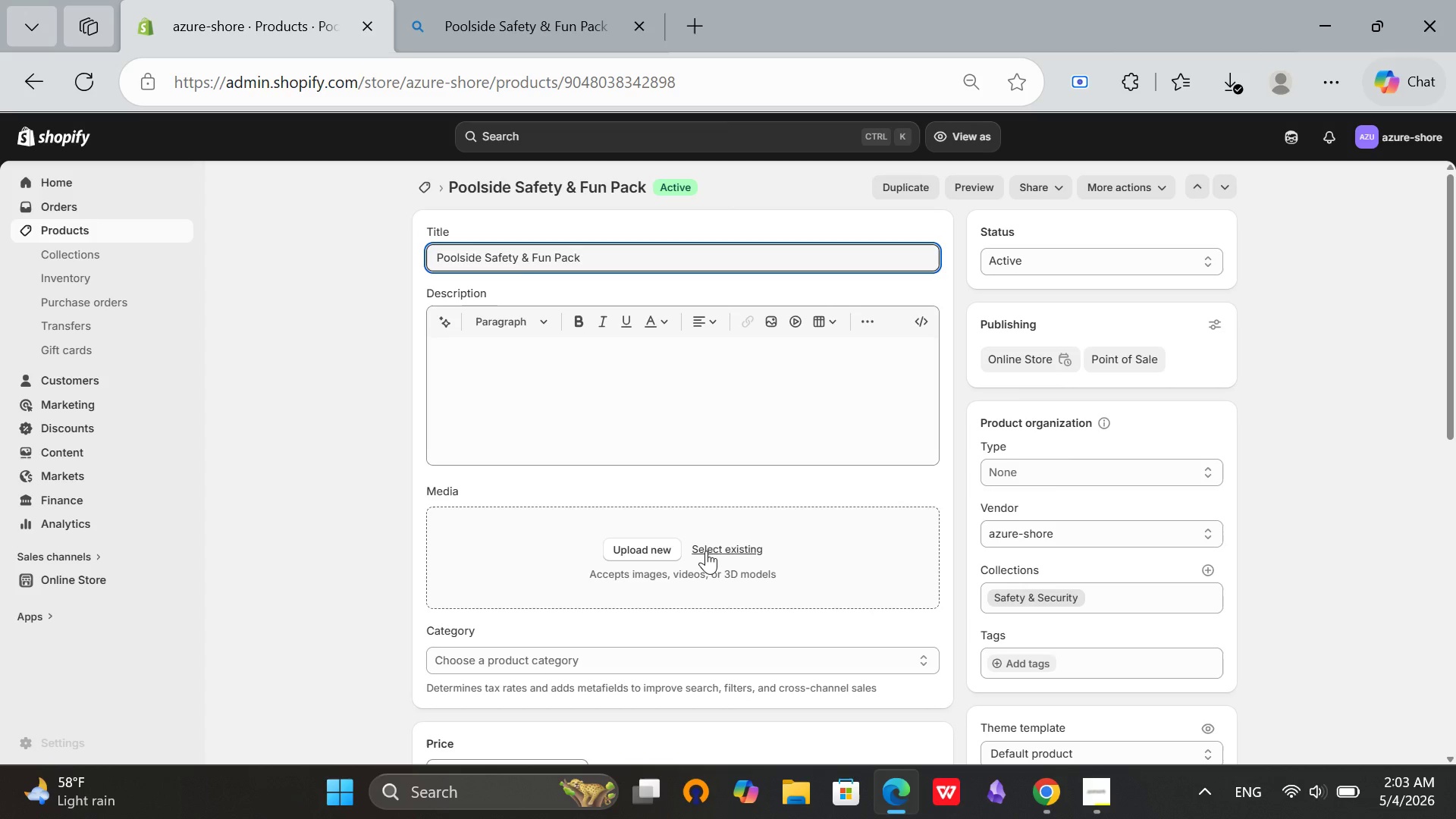 
left_click([701, 548])
 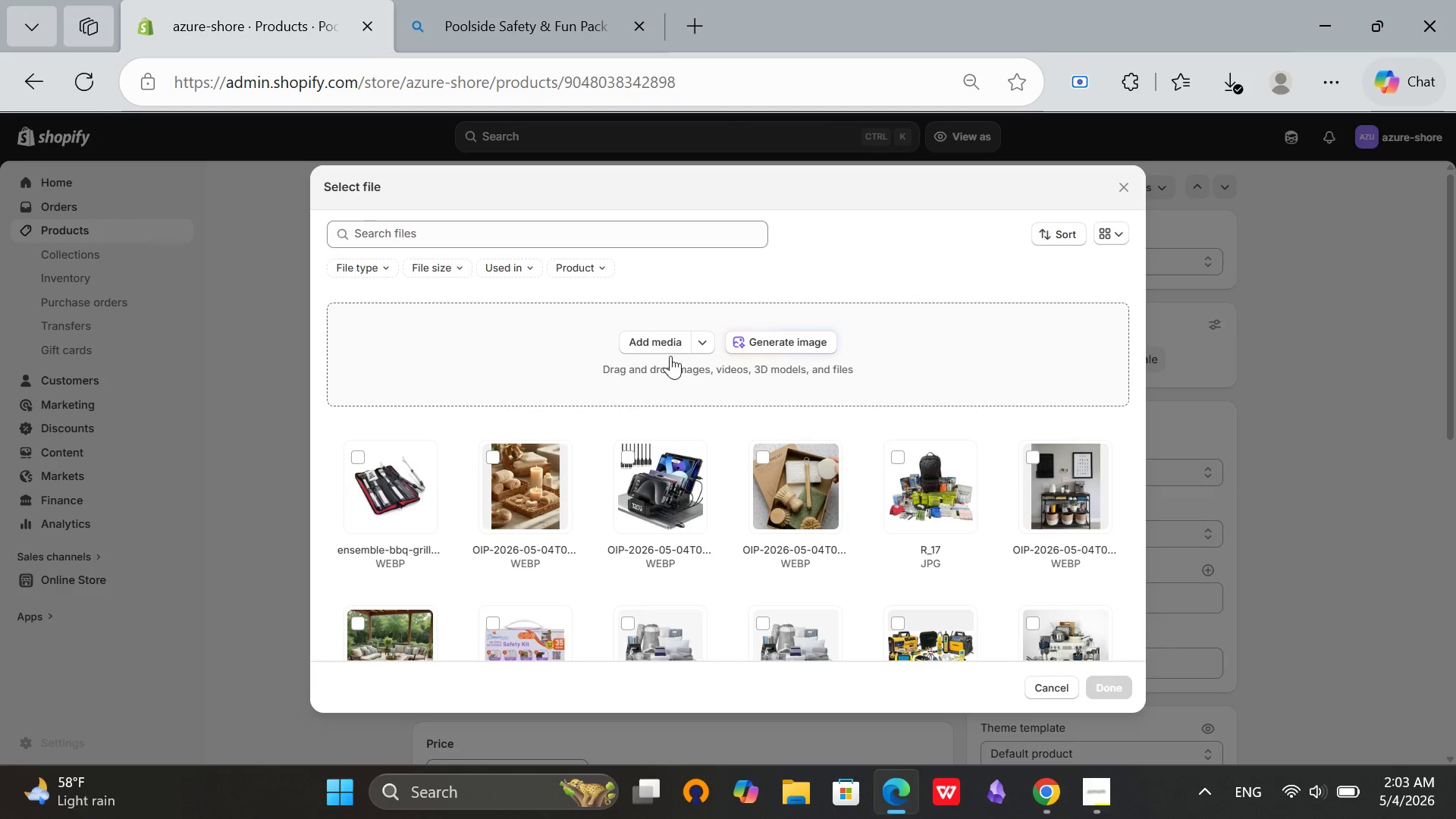 
left_click([658, 344])
 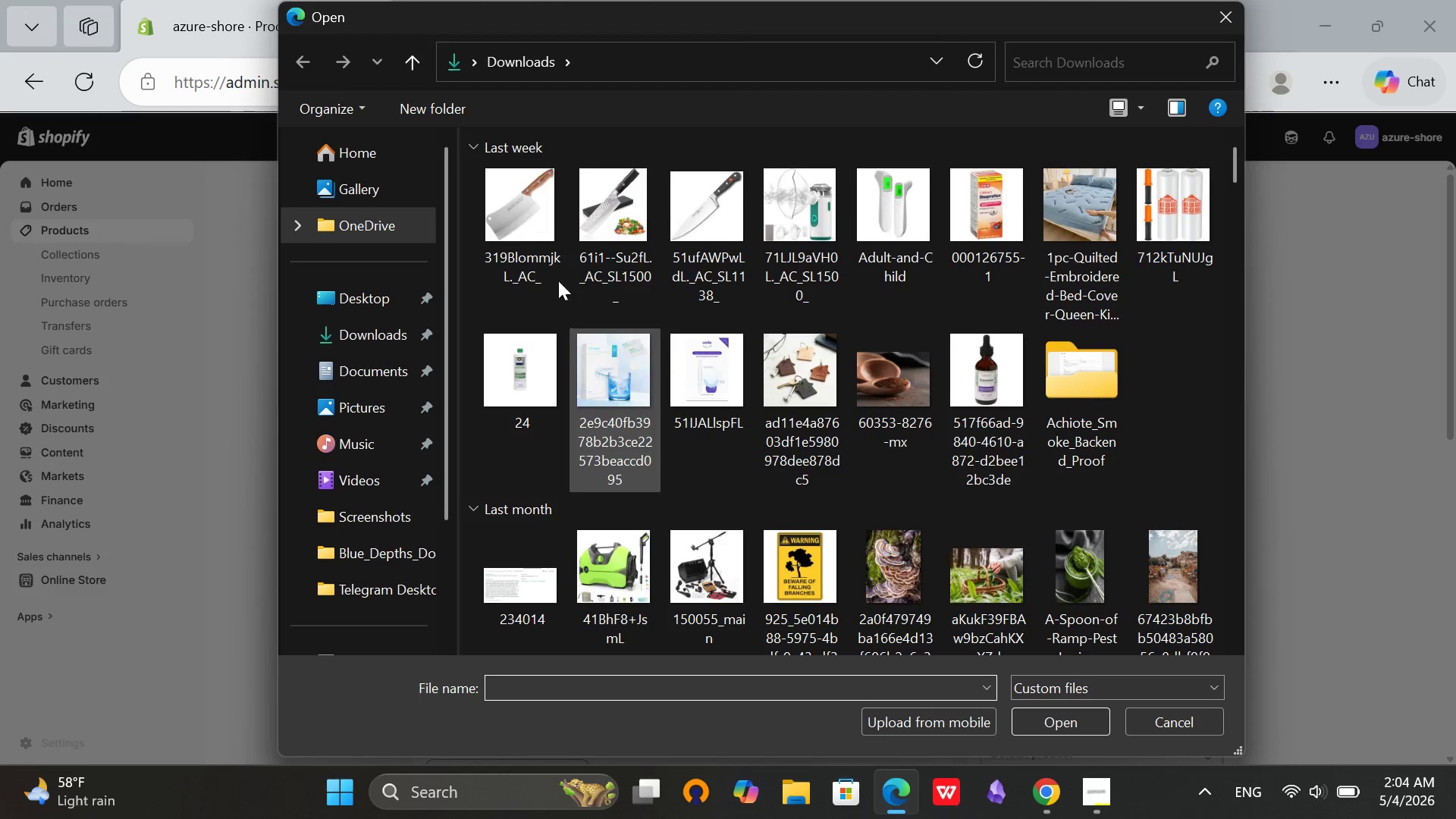 
left_click([500, 195])
 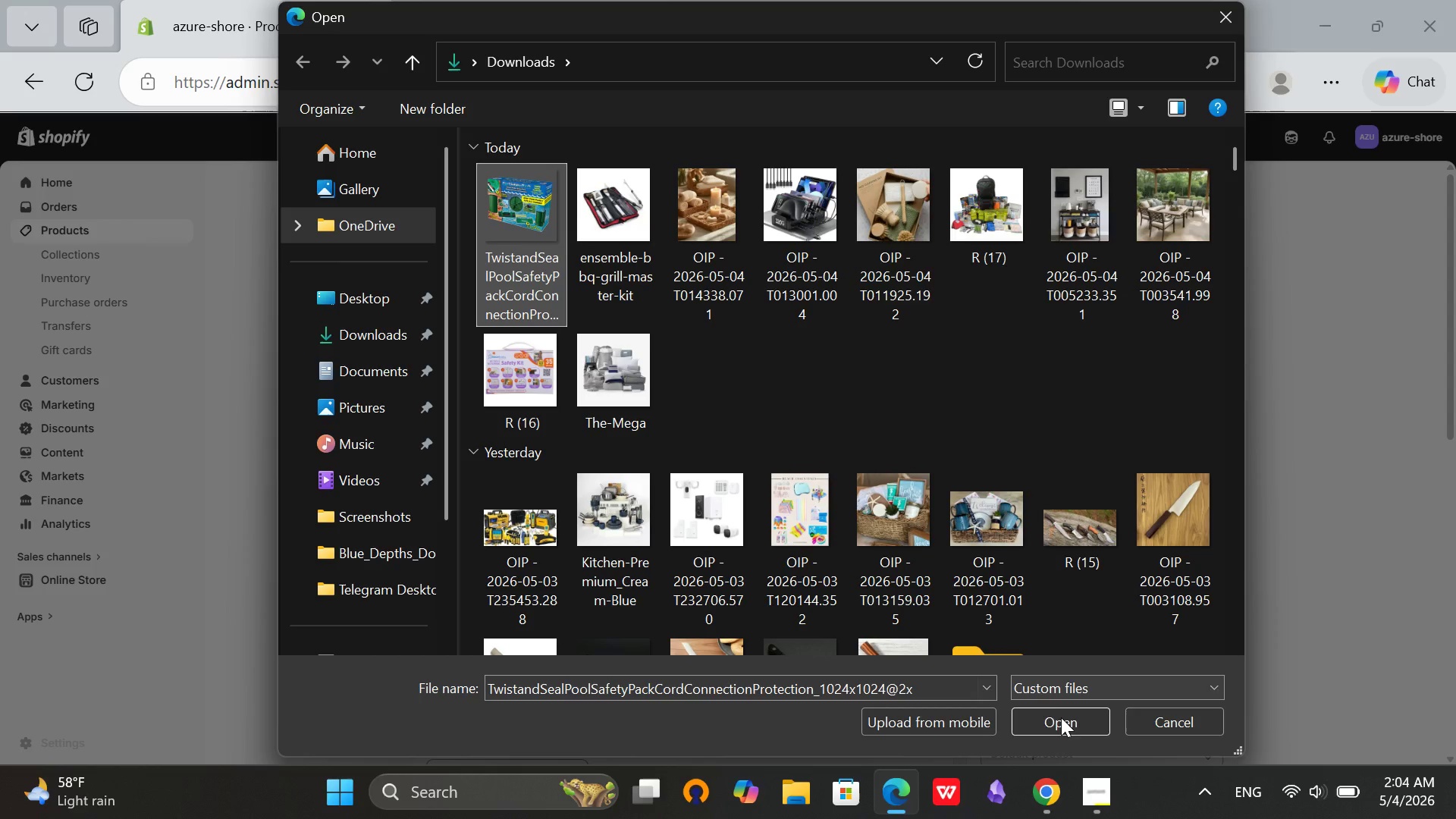 
left_click([1061, 723])
 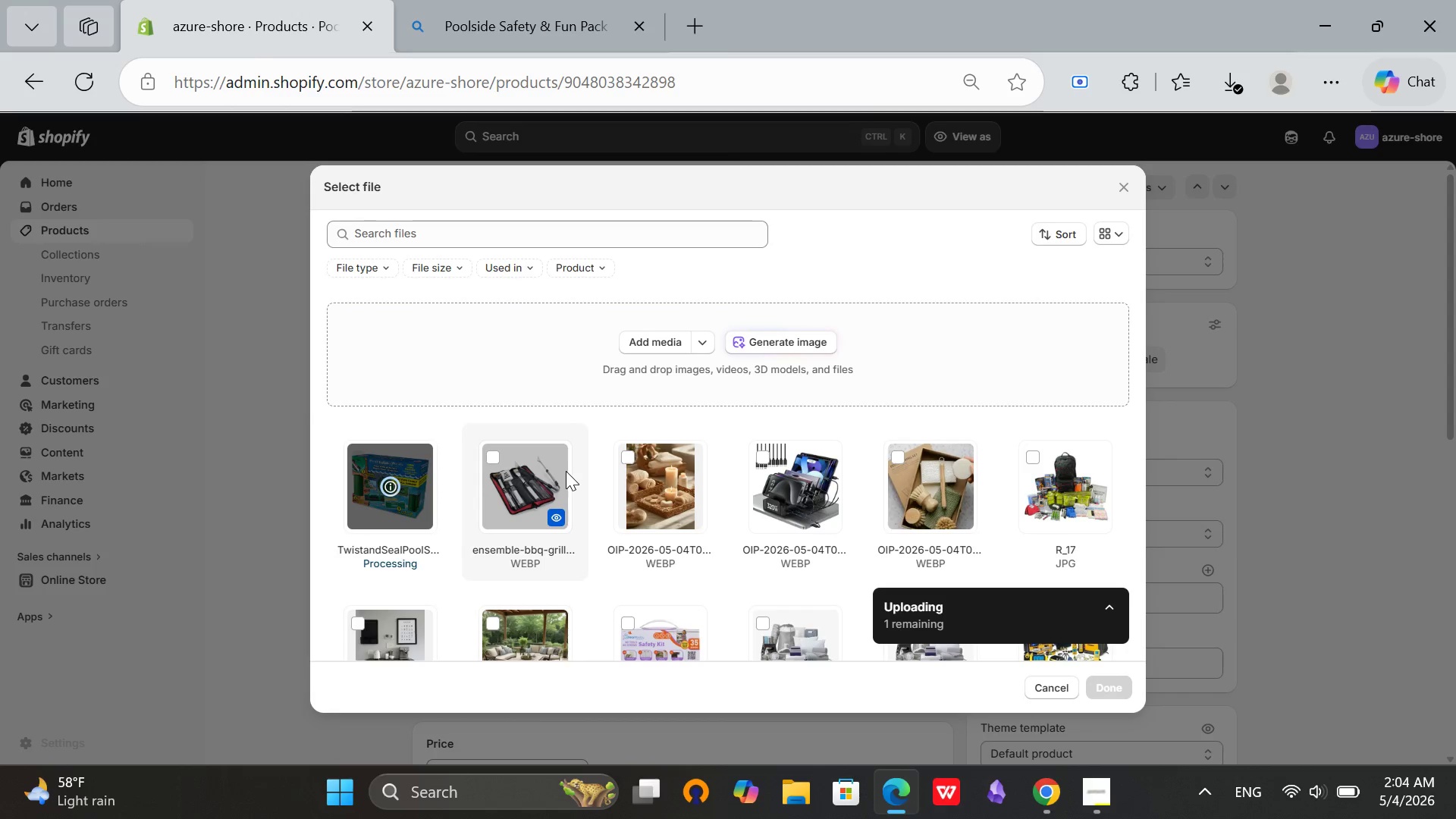 
wait(8.56)
 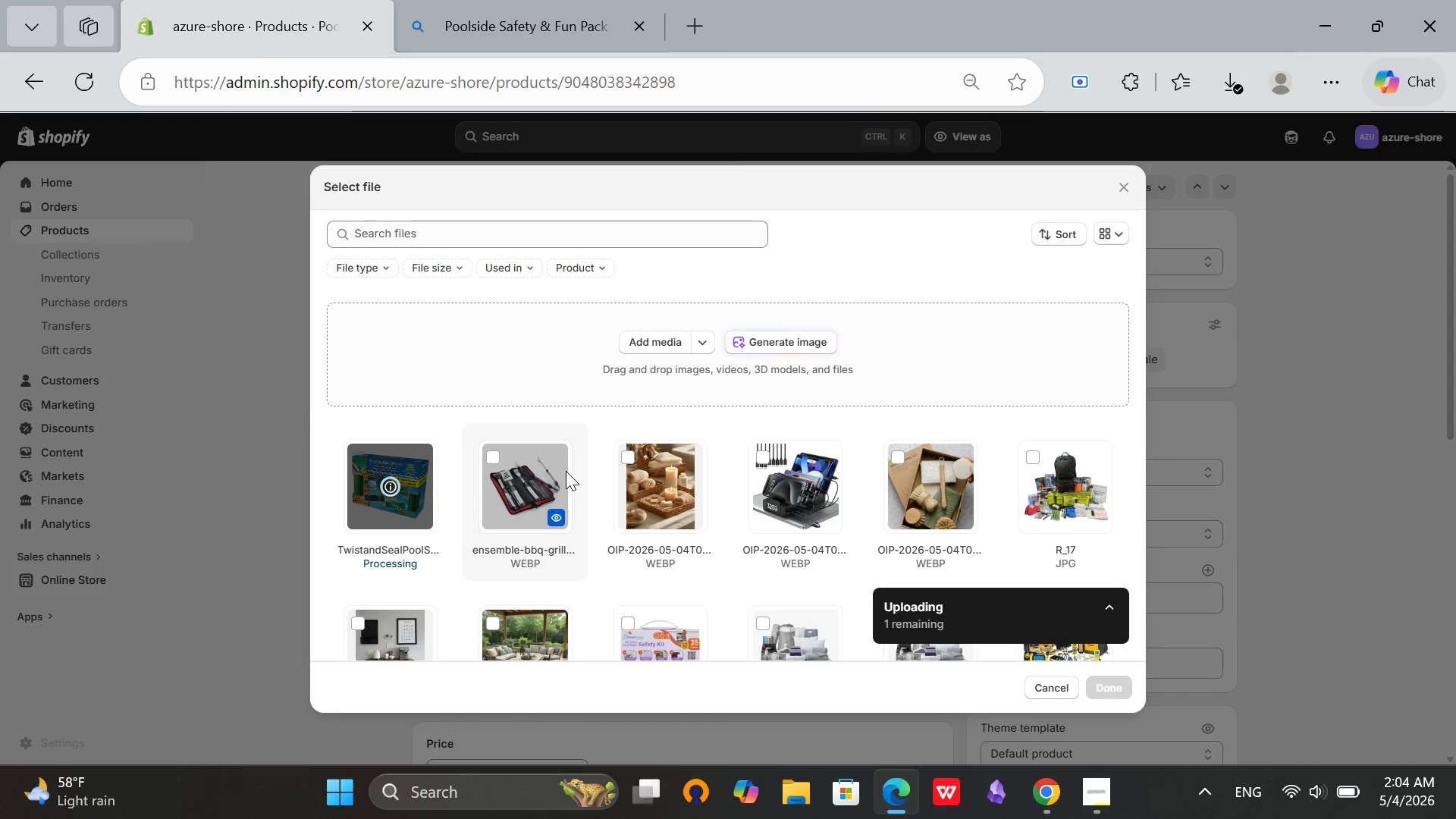 
left_click([1111, 689])
 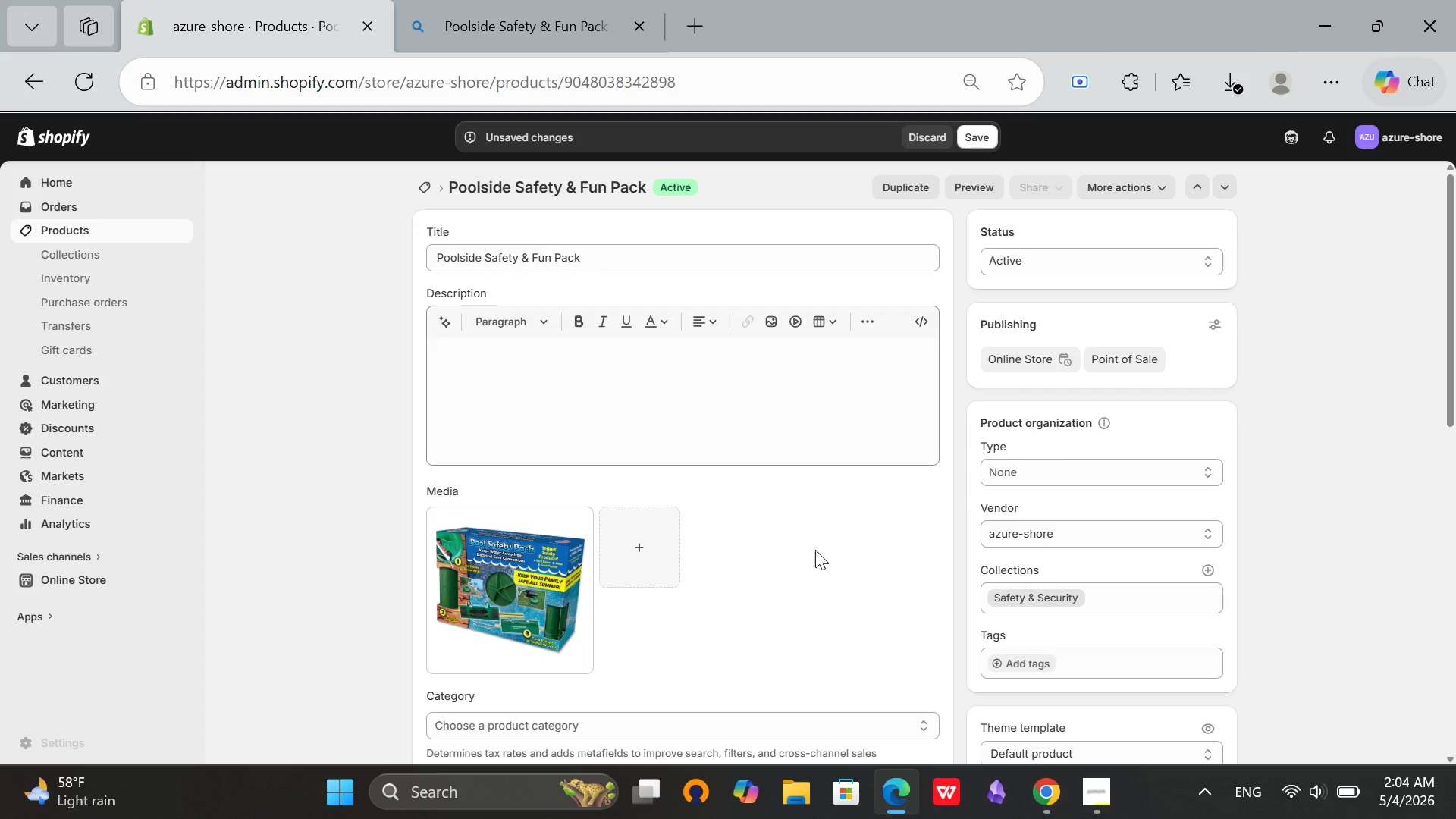 
scroll: coordinate [666, 636], scroll_direction: up, amount: 4.0
 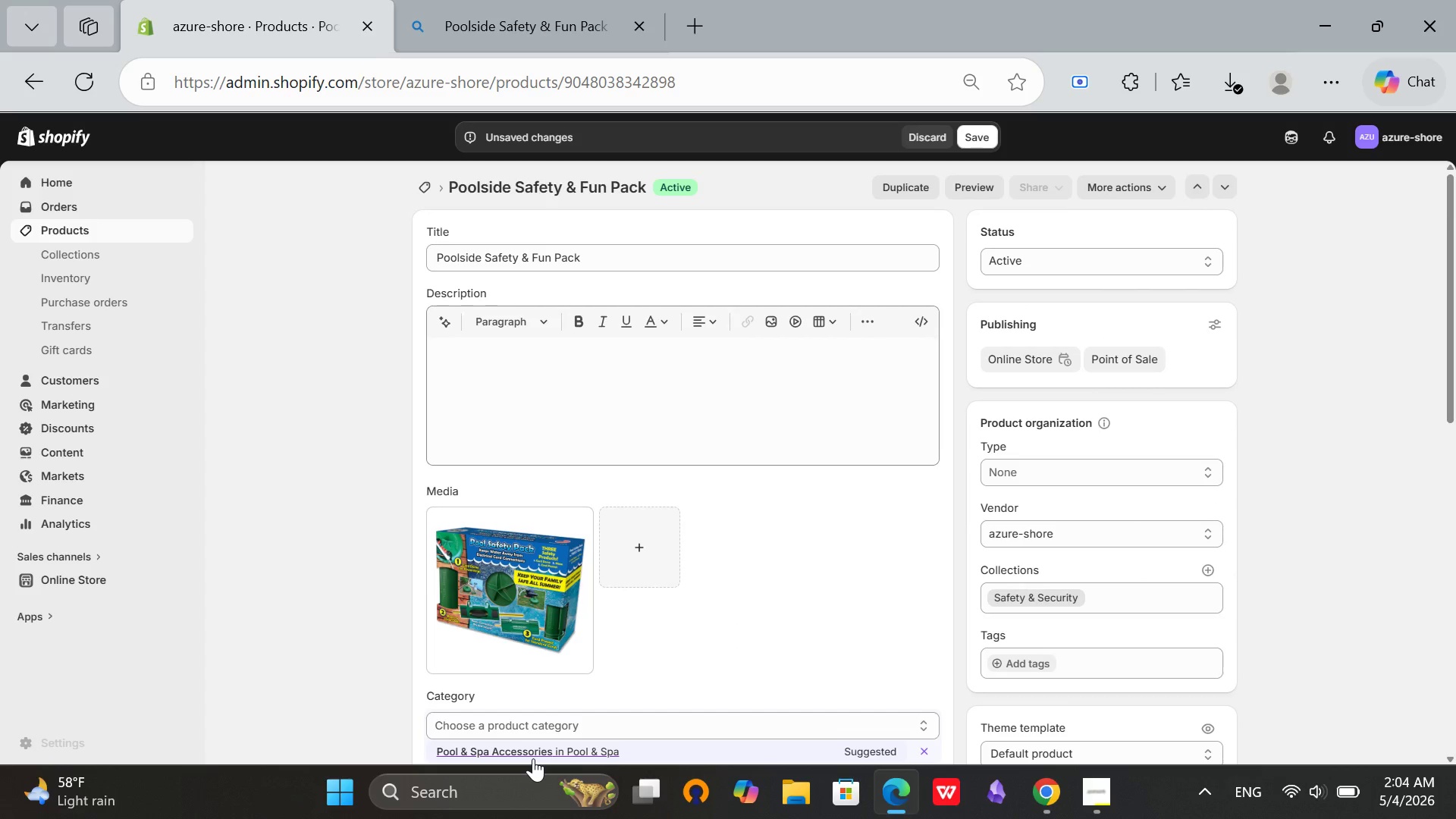 
left_click([533, 758])
 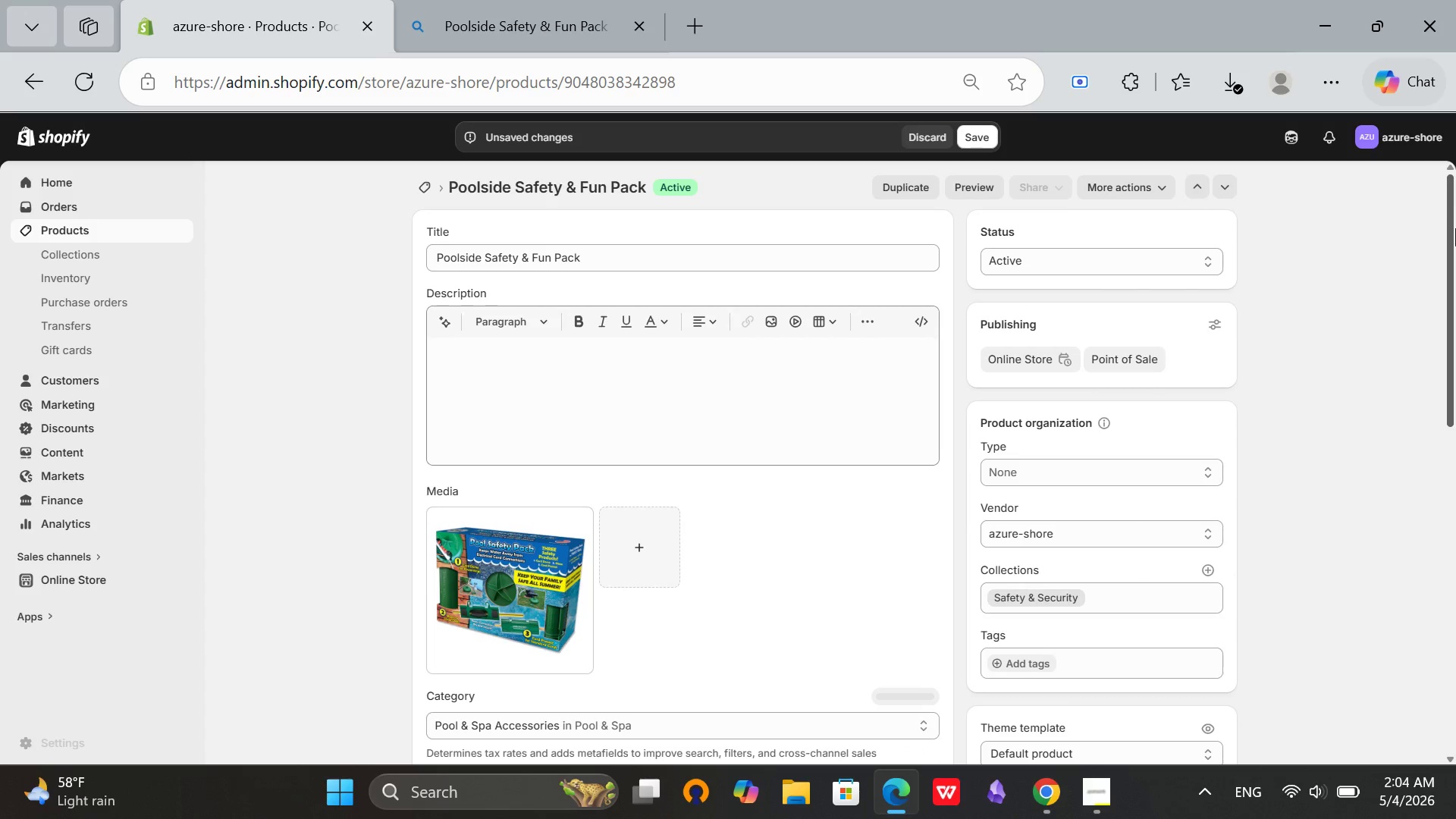 
left_click_drag(start_coordinate=[1455, 240], to_coordinate=[1387, 616])
 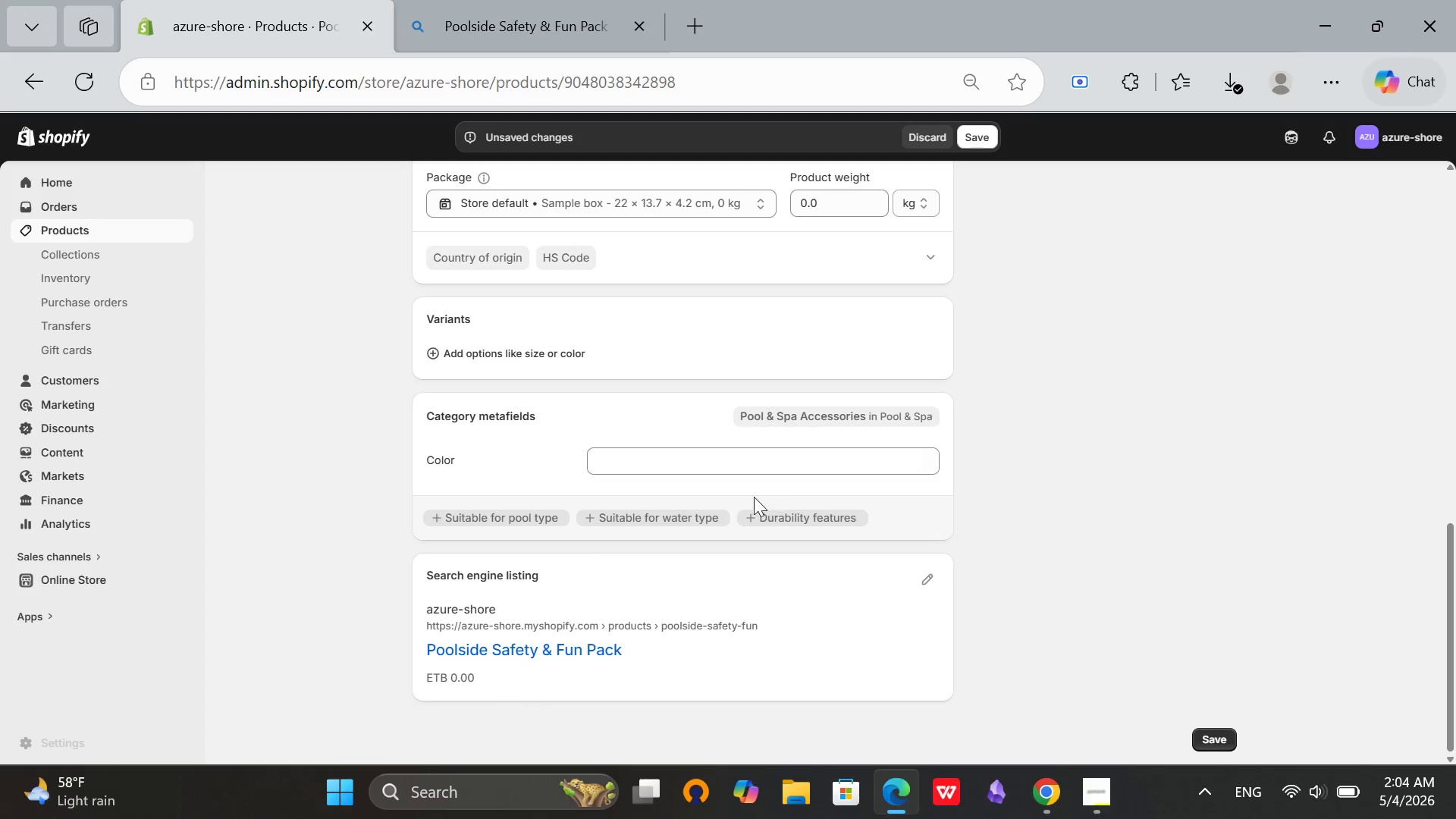 
wait(7.41)
 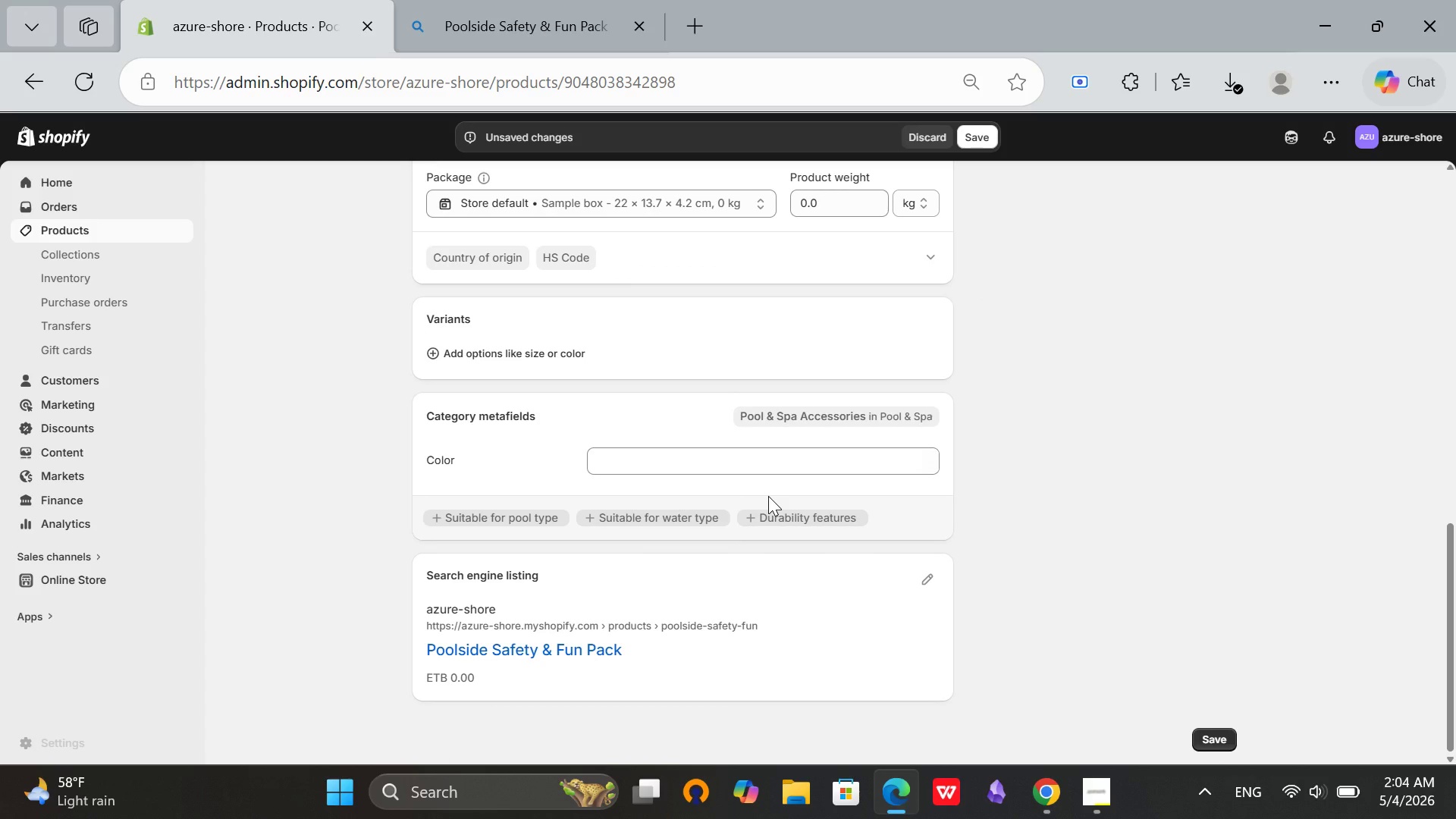 
left_click([930, 582])
 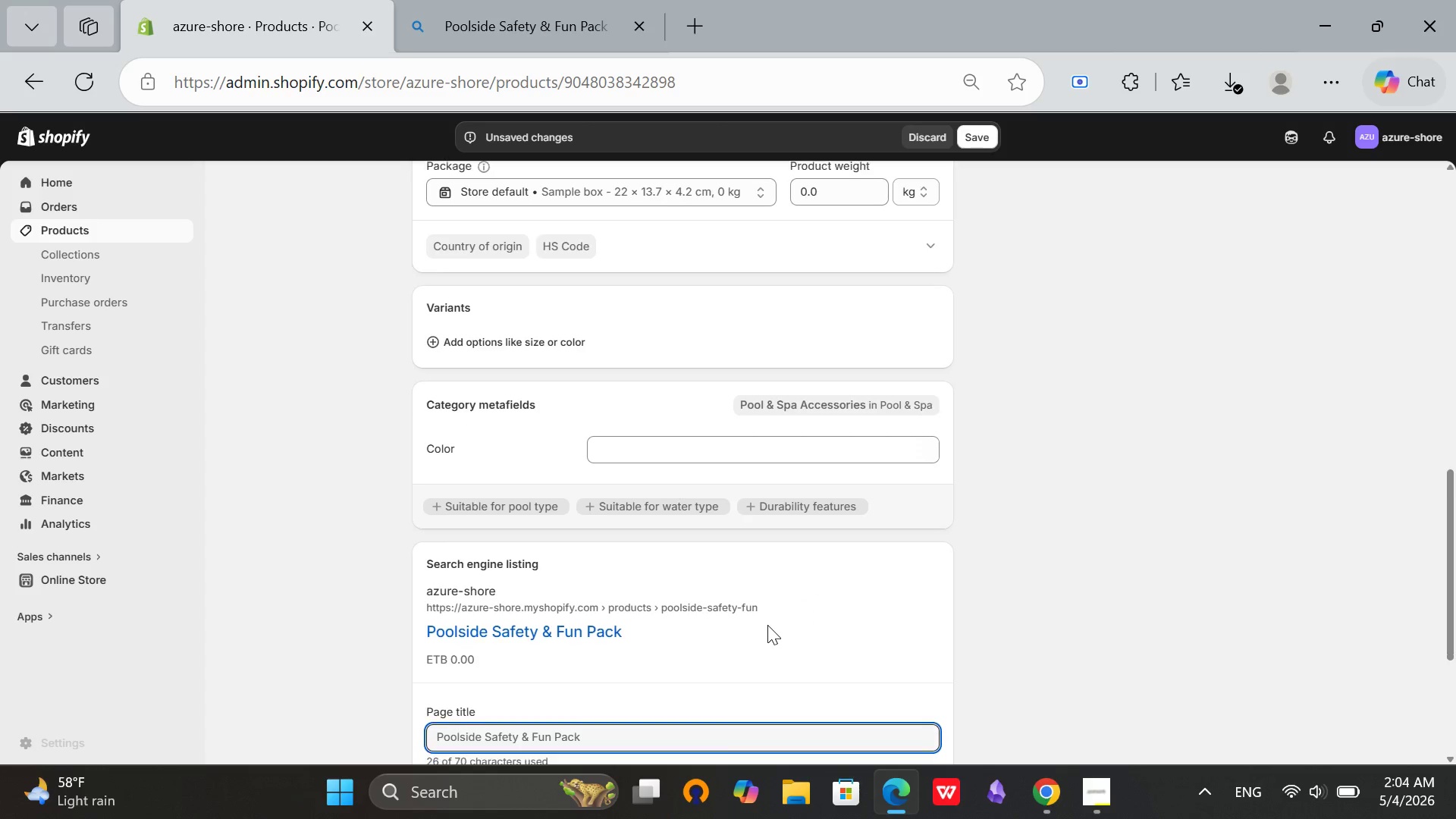 
scroll: coordinate [767, 625], scroll_direction: down, amount: 2.0
 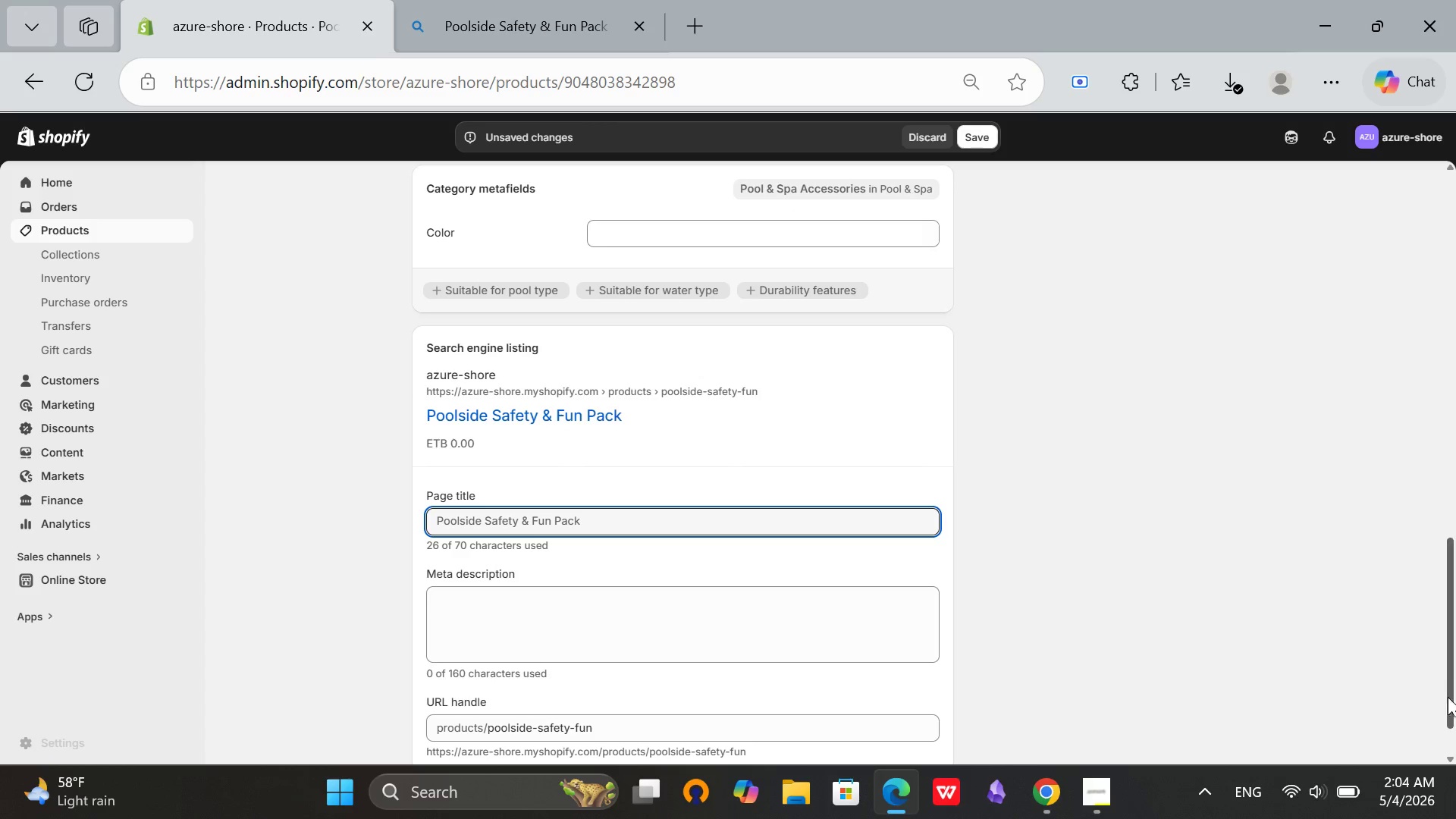 
left_click_drag(start_coordinate=[1452, 699], to_coordinate=[1432, 110])
 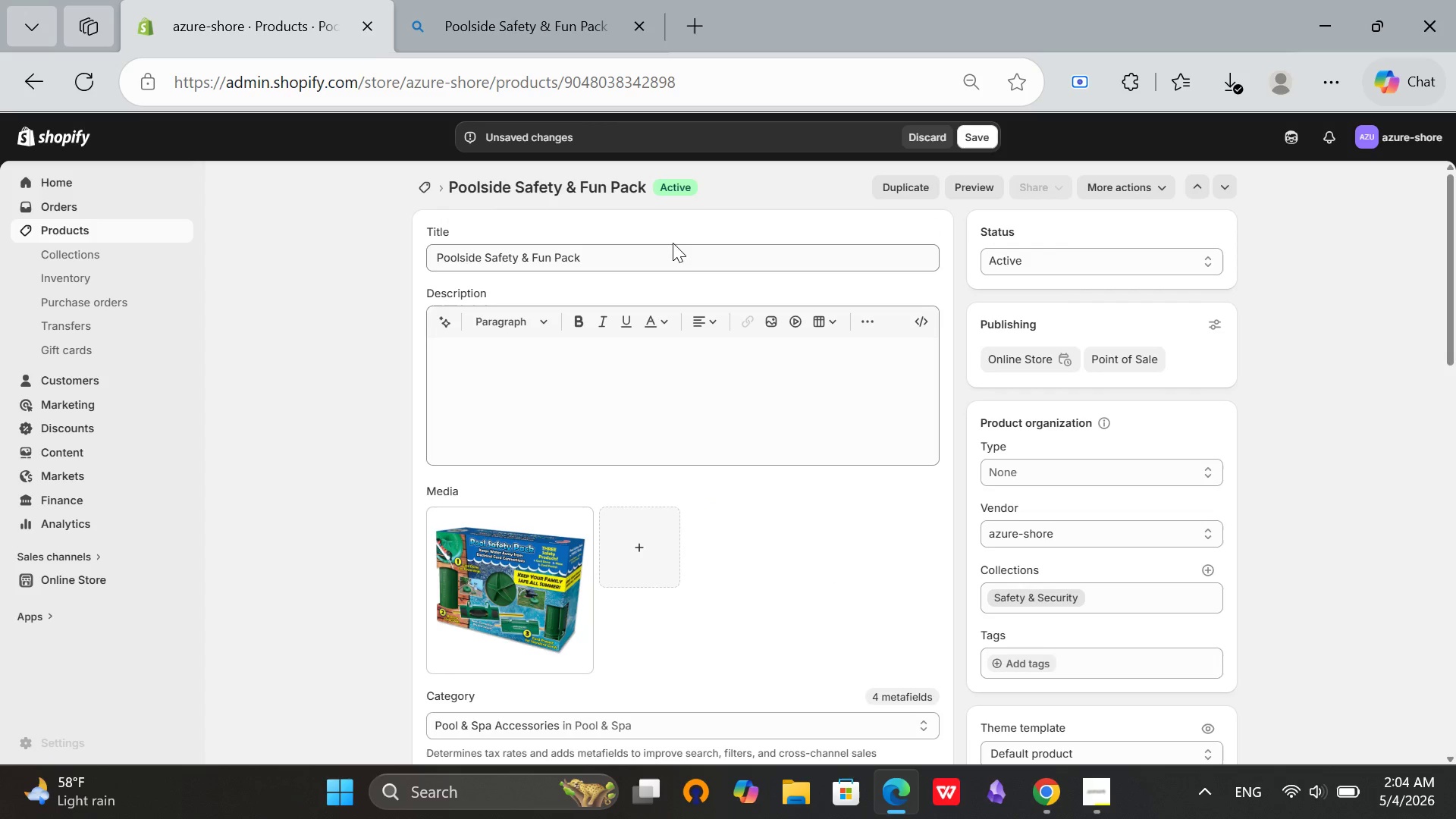 
left_click([673, 243])
 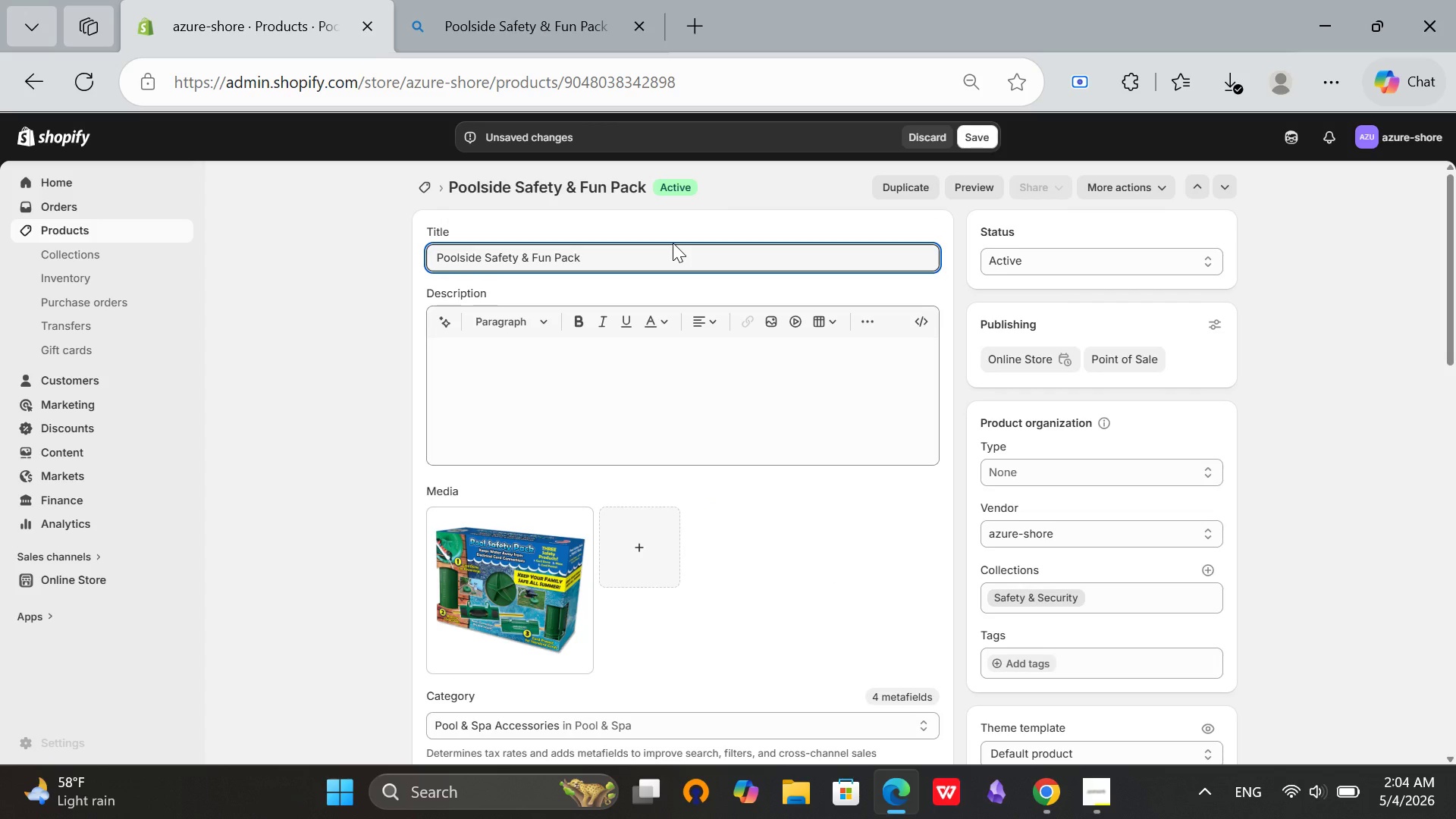 
left_click([673, 243])
 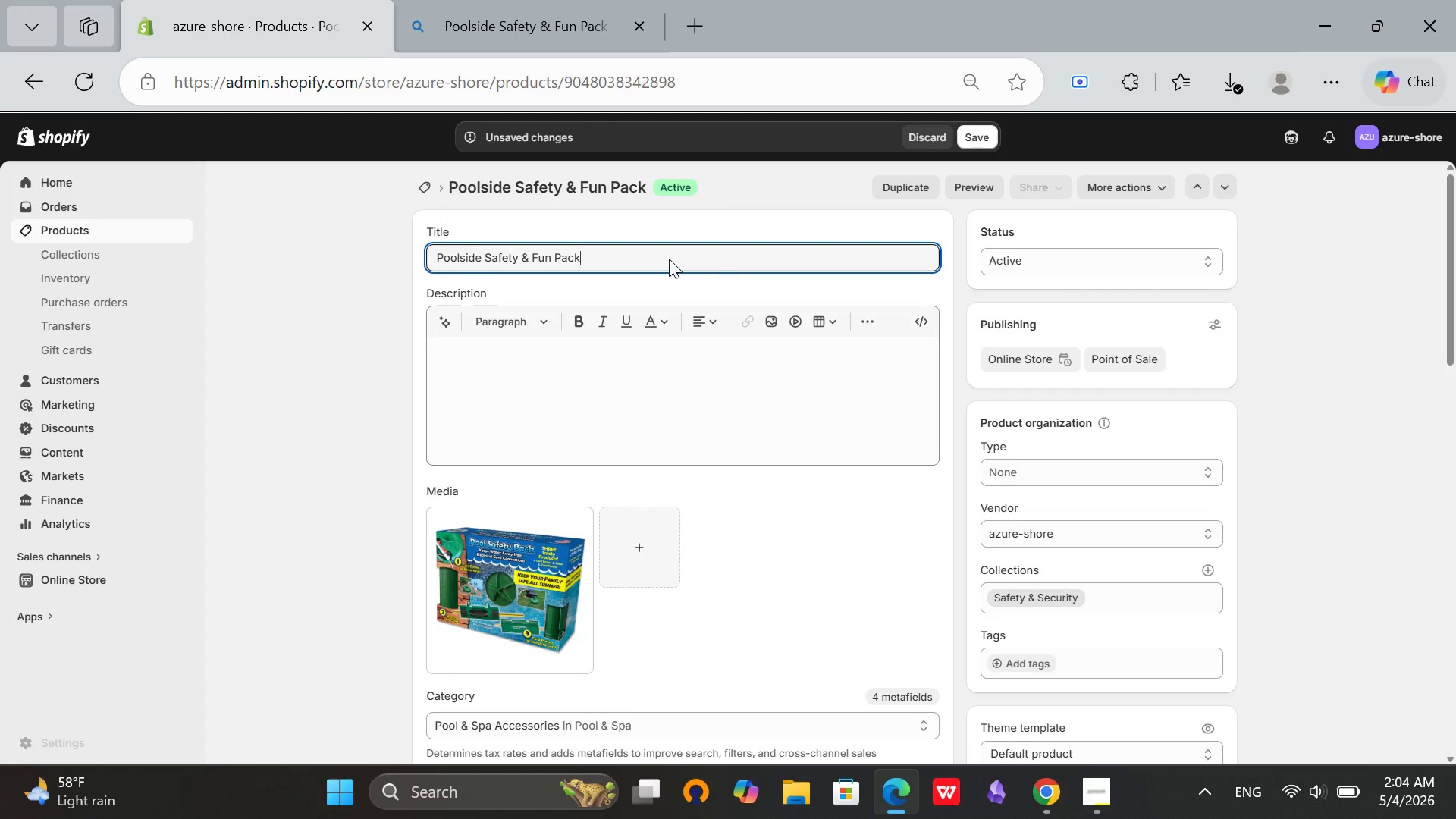 
left_click([669, 259])
 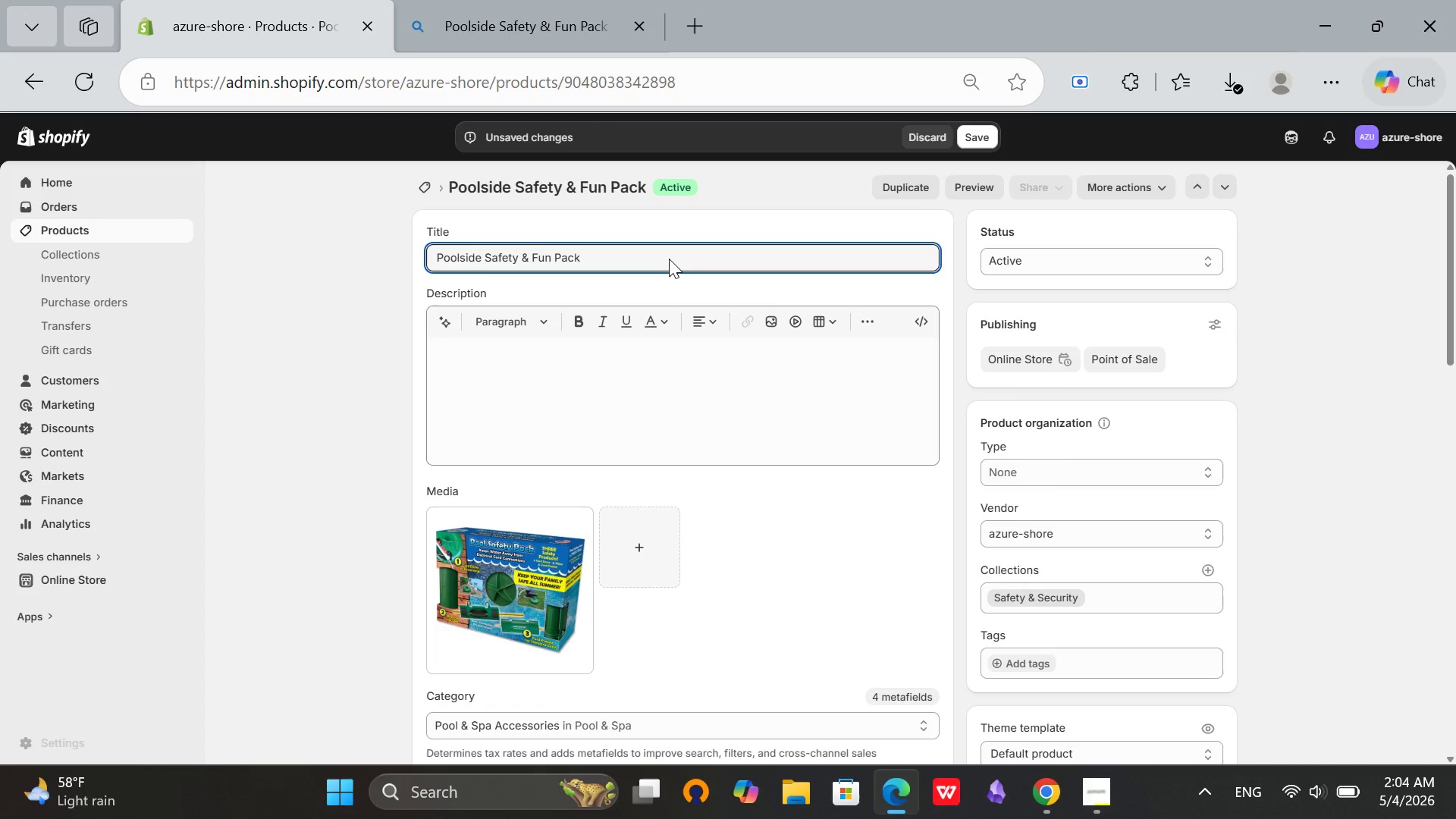 
key(Space)
 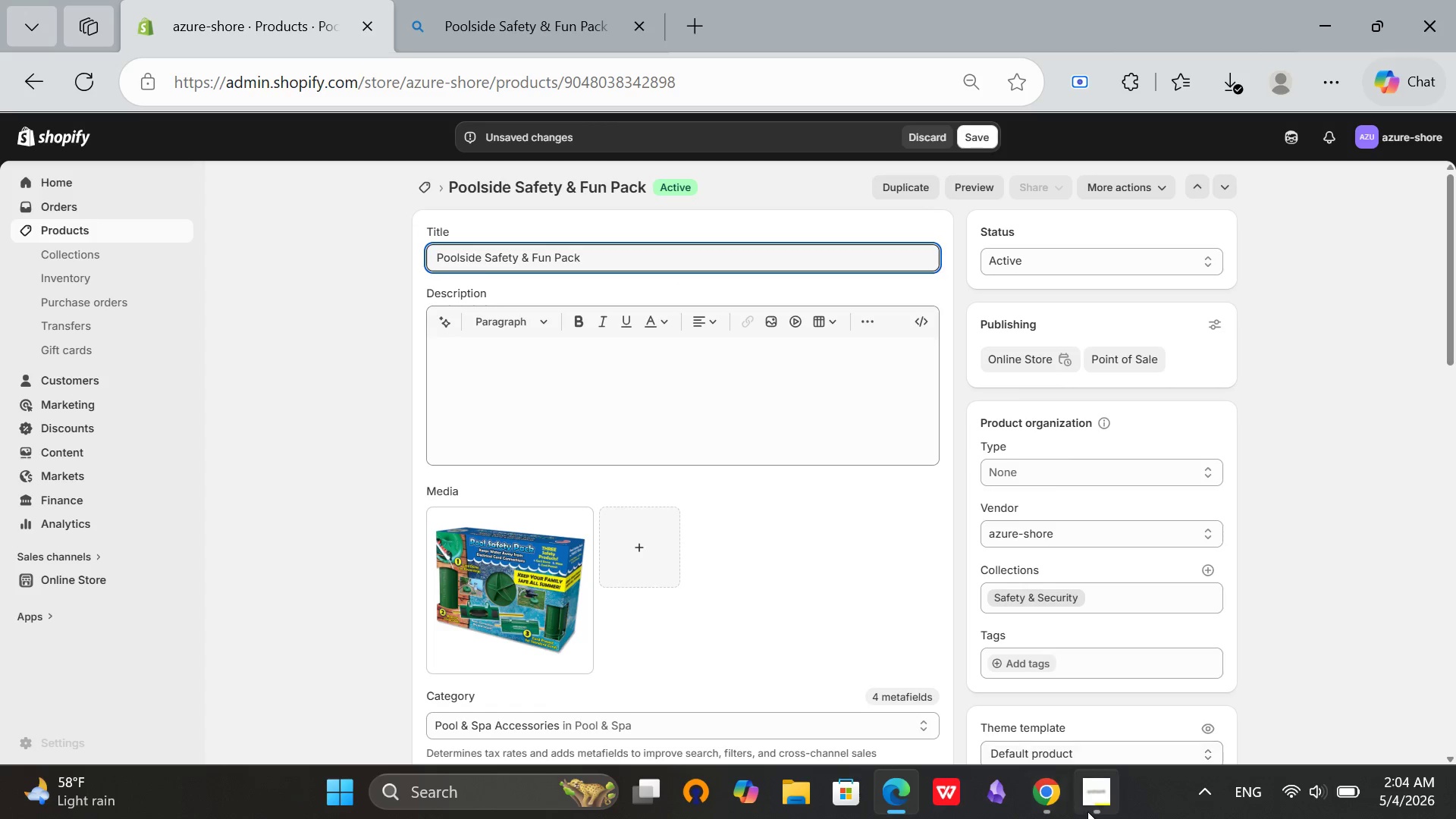 
left_click([1087, 811])